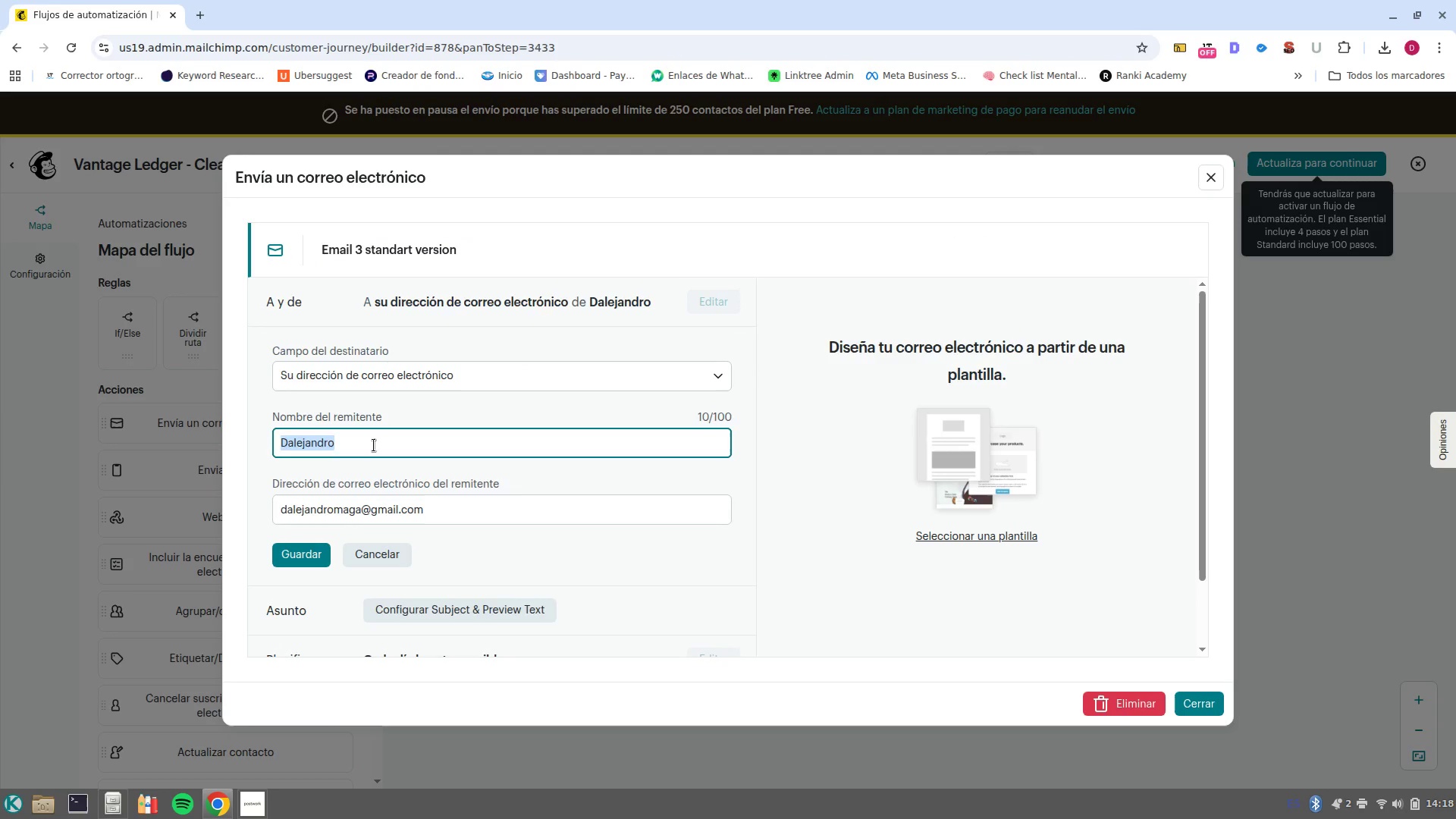 
type(Vantage e)
key(Backspace)
type(ledger)
 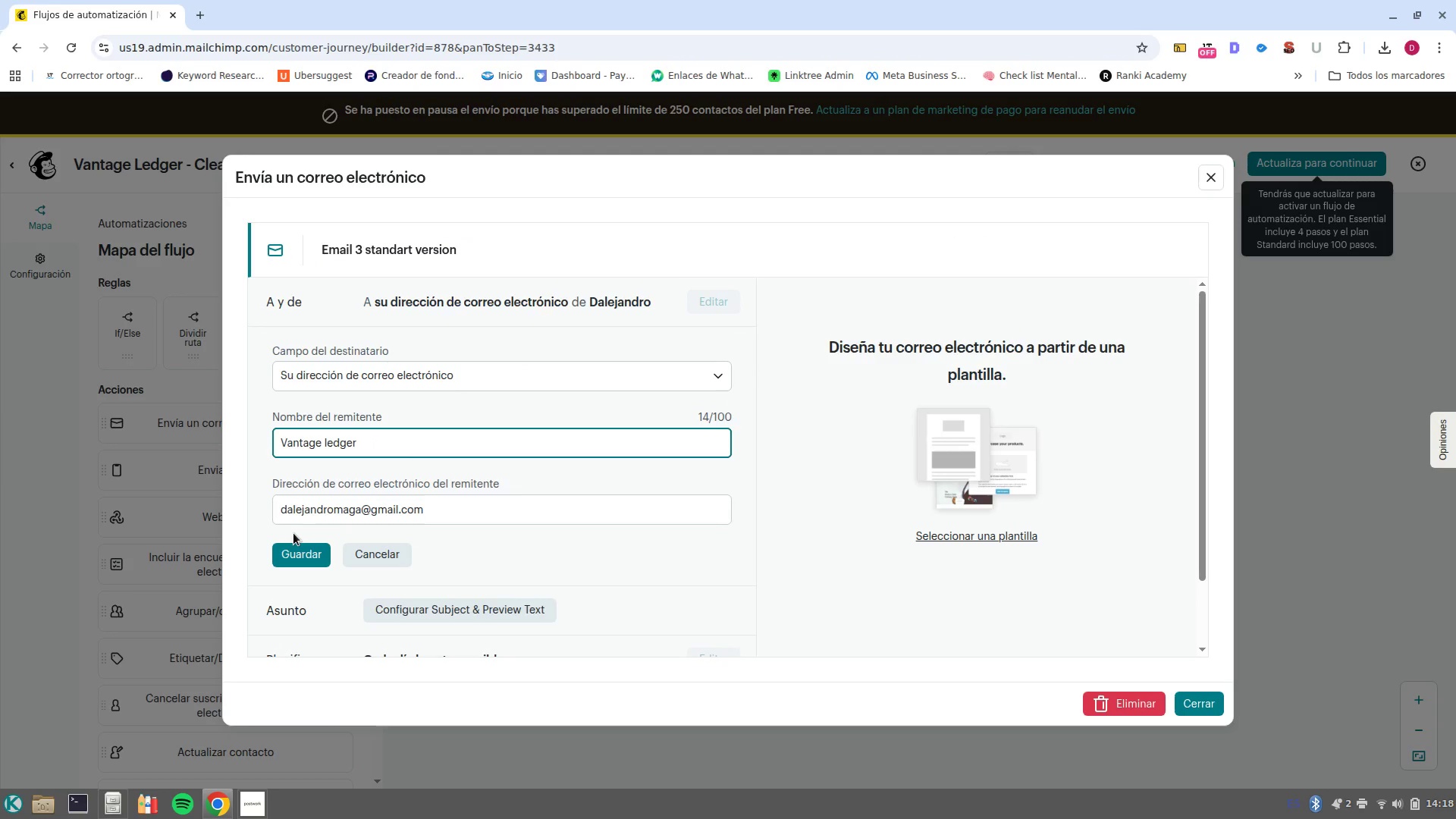 
left_click([307, 550])
 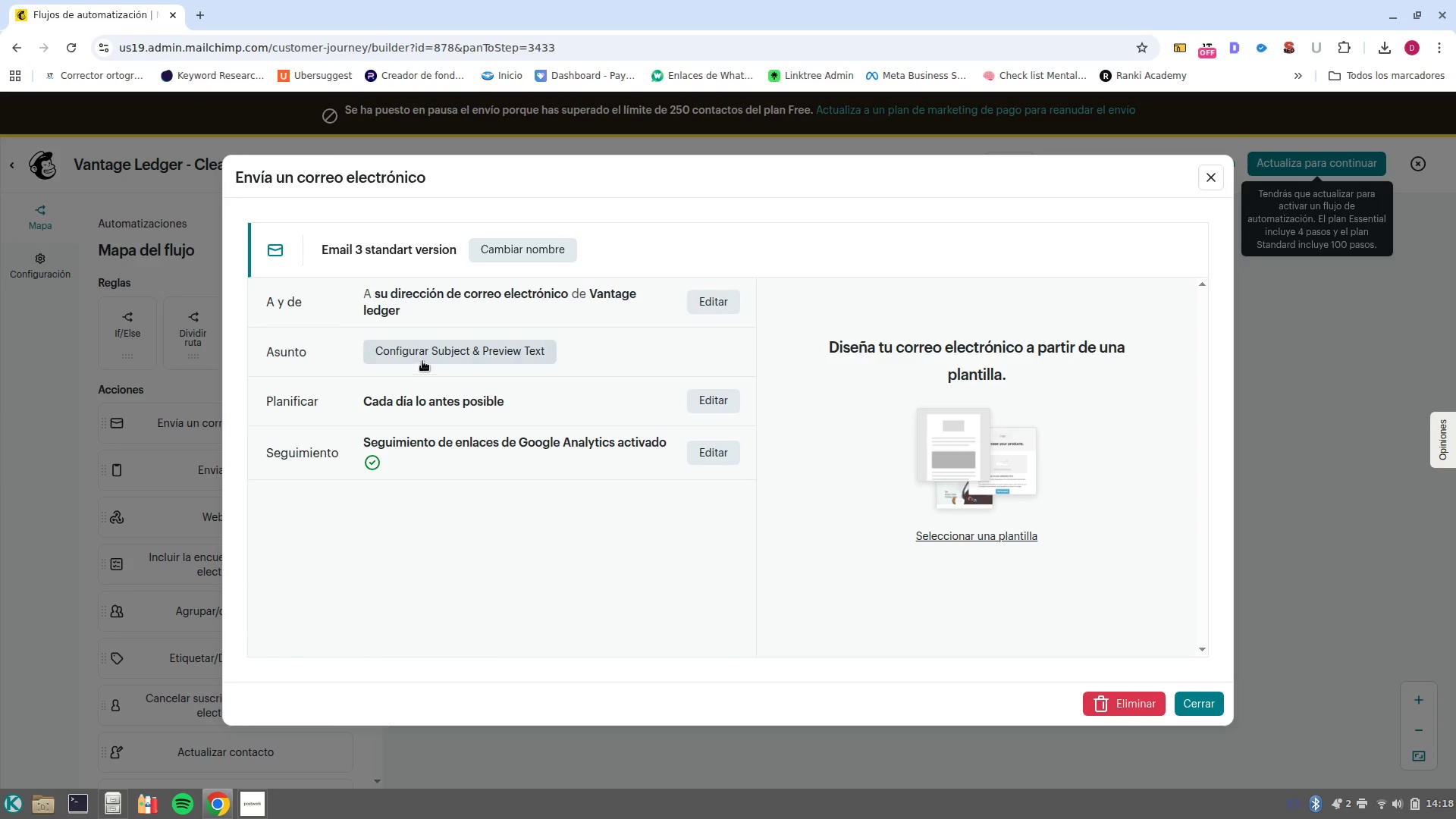 
wait(5.78)
 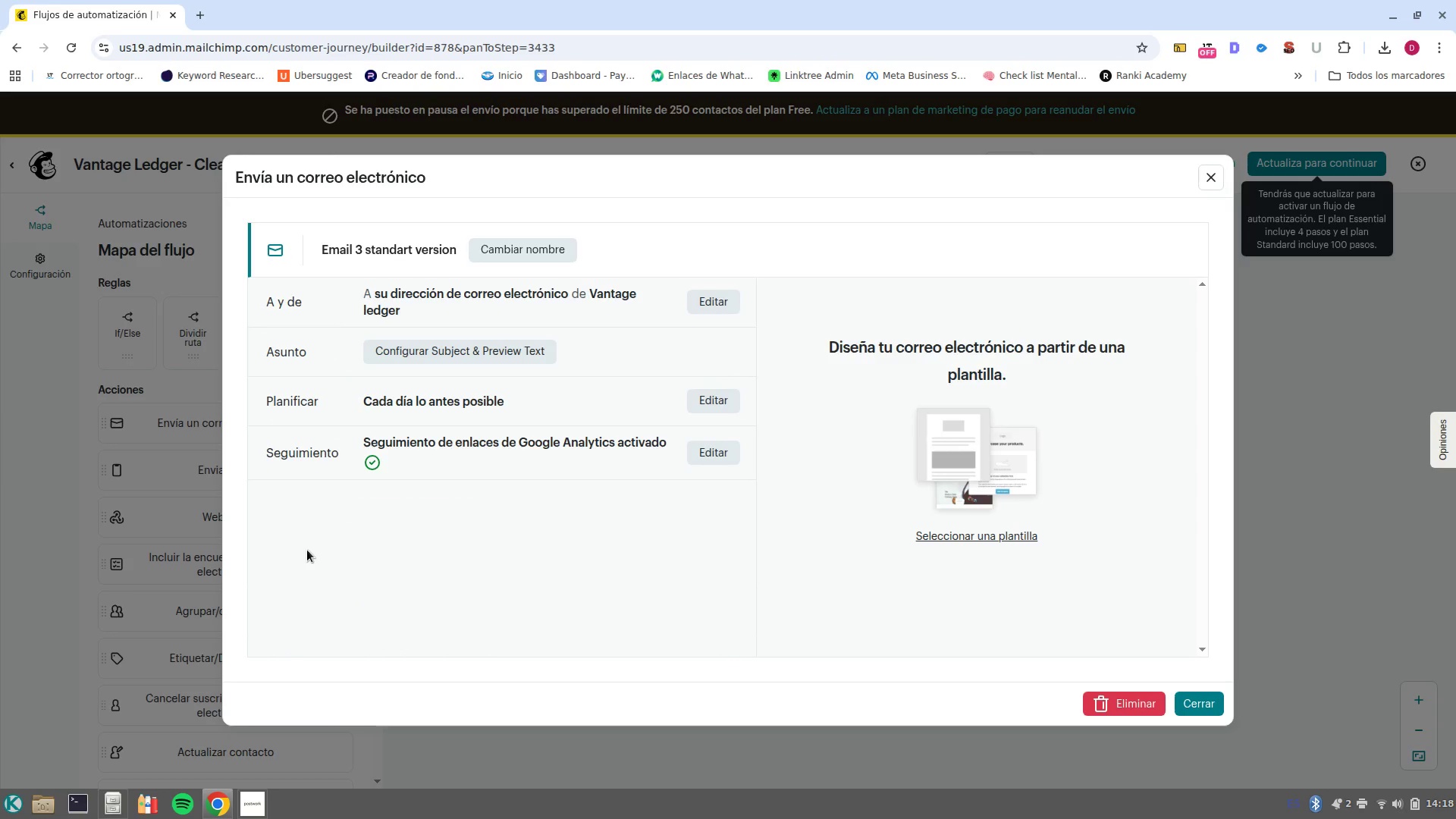 
left_click([418, 356])
 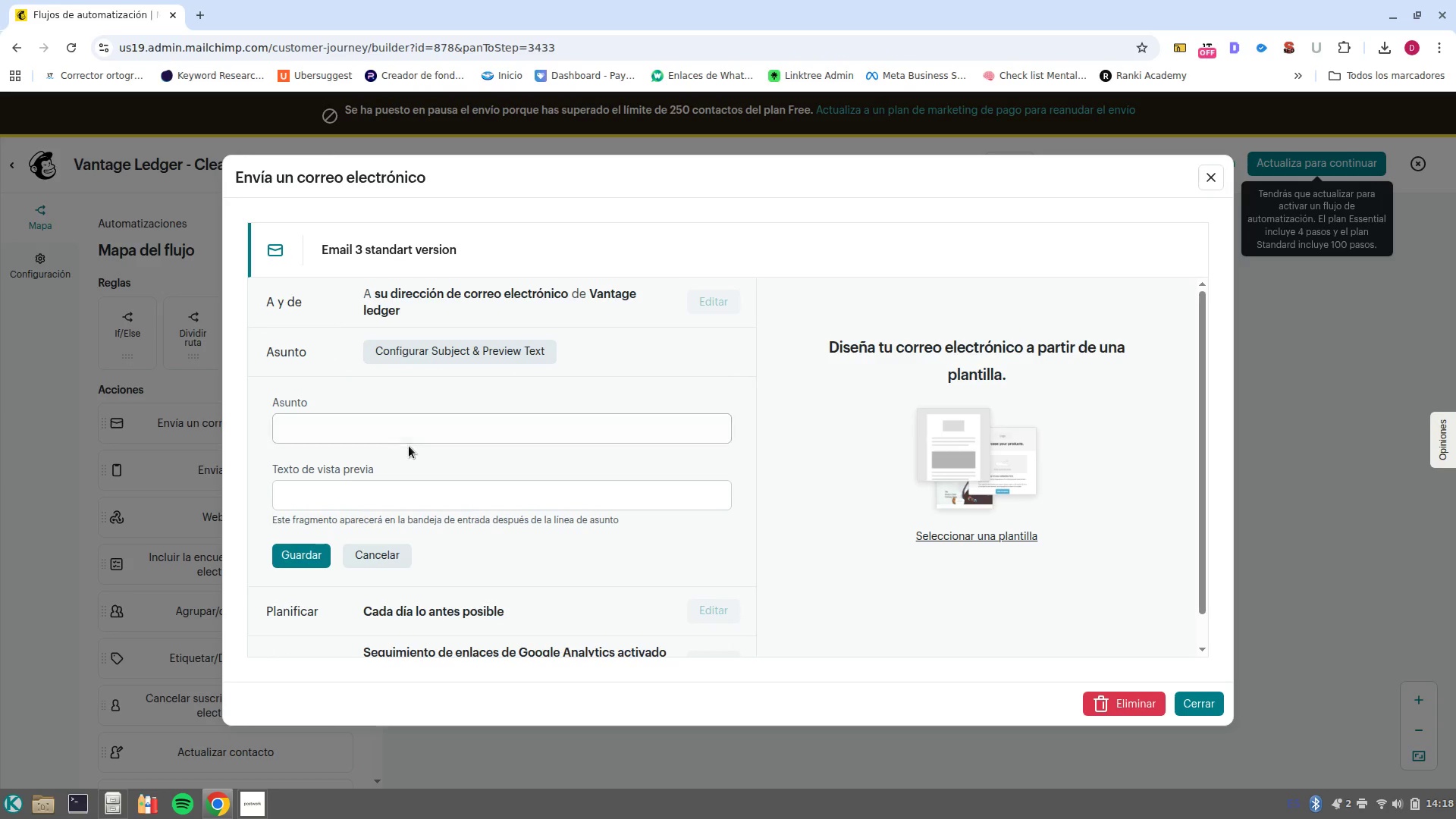 
left_click([407, 436])
 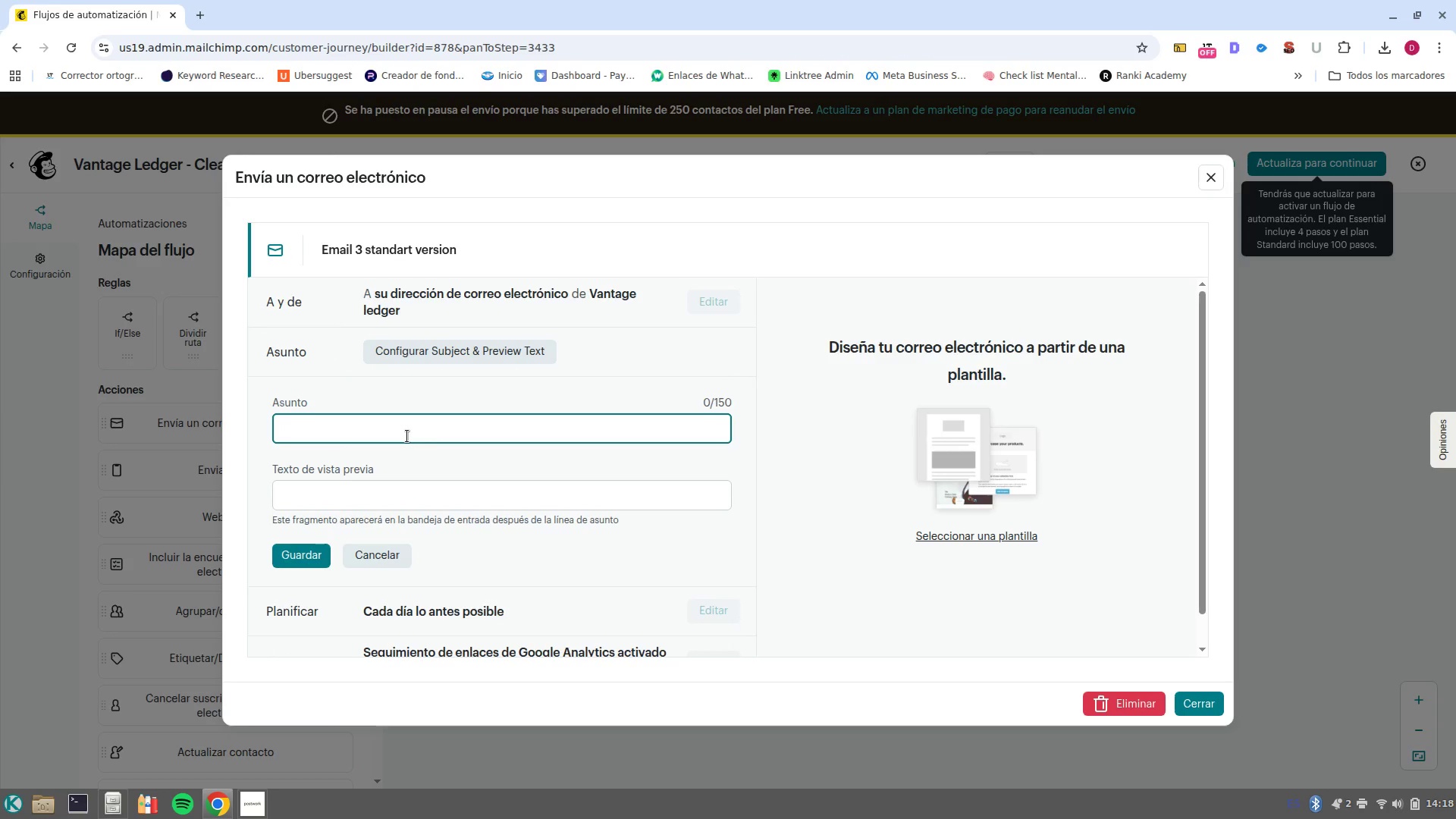 
type(How we saved a }1plat)
key(Backspace)
key(Backspace)
key(Backspace)
key(Backspace)
type(PLATFORM1} bran $42k)
 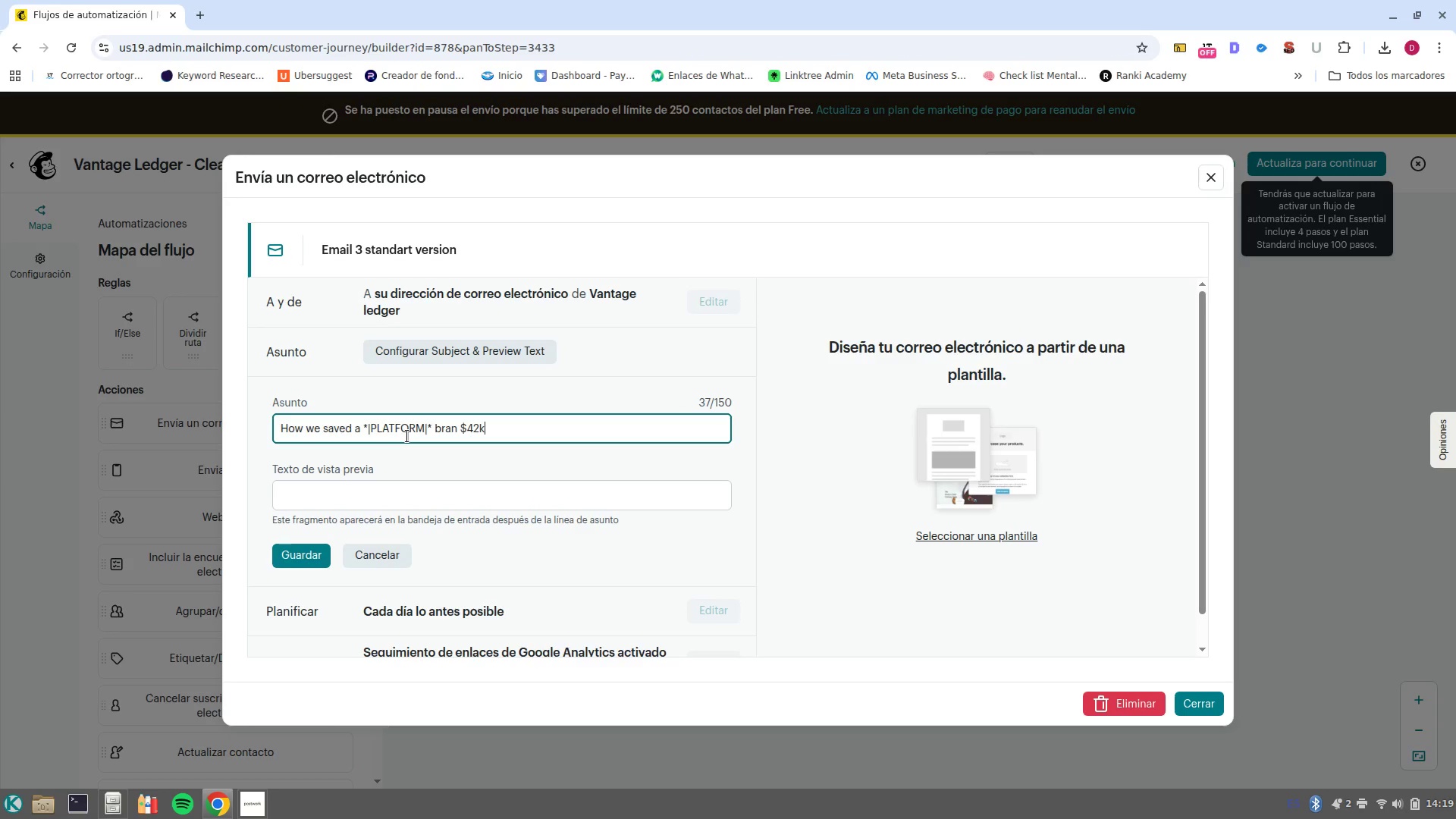 
hold_key(key=AltRight, duration=0.44)
 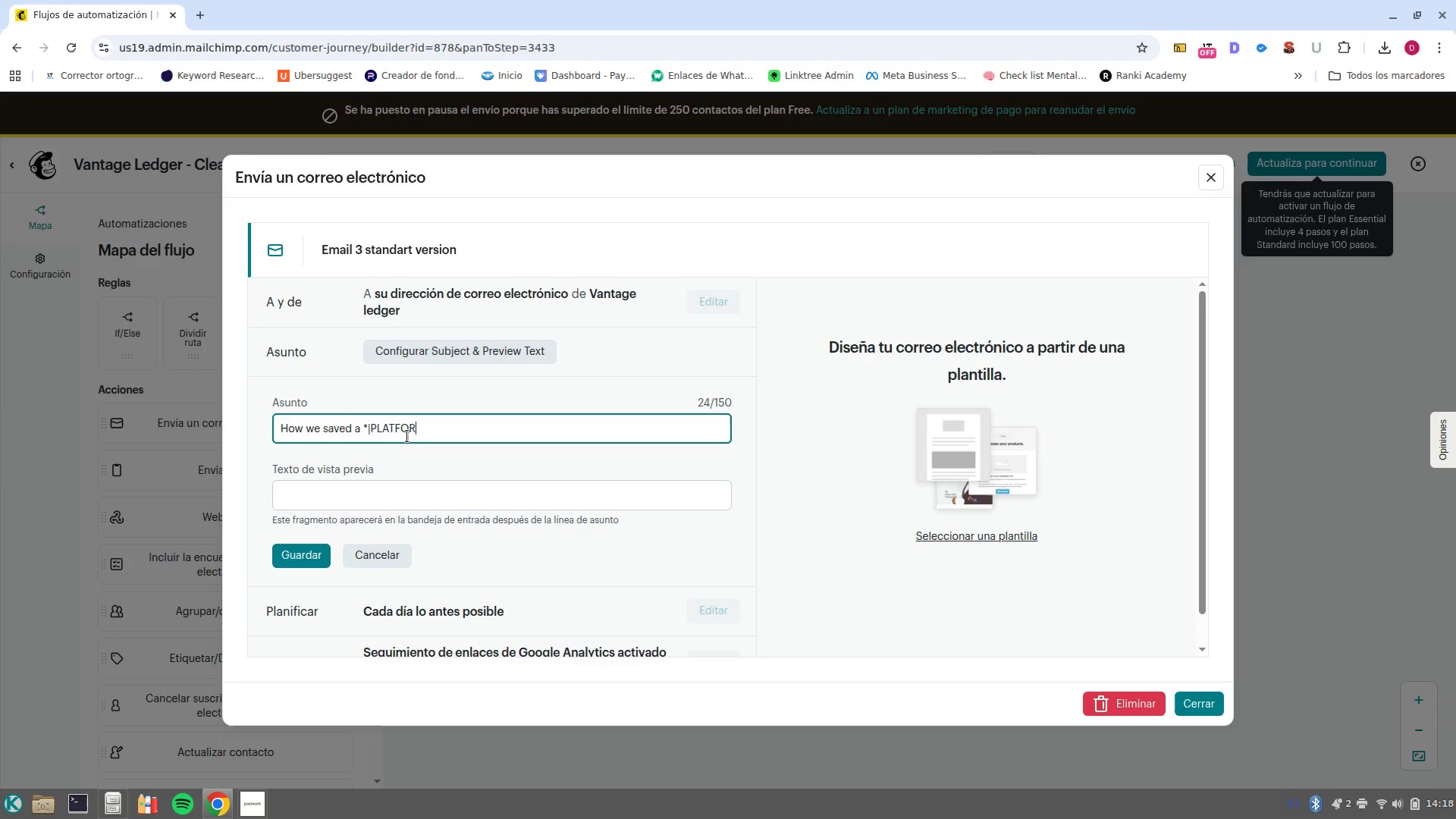 
hold_key(key=AltRight, duration=0.33)
 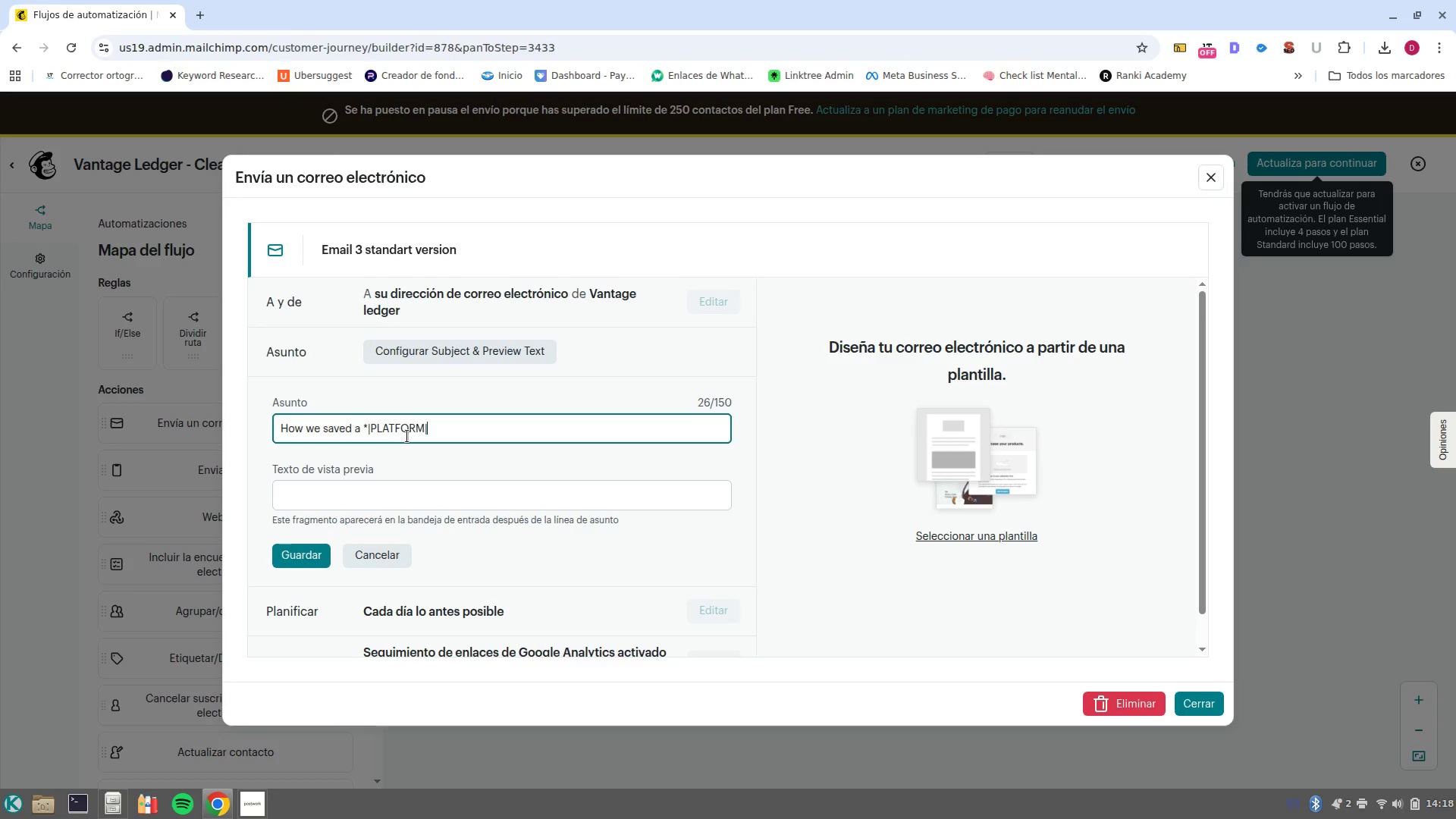 
left_click([304, 557])
 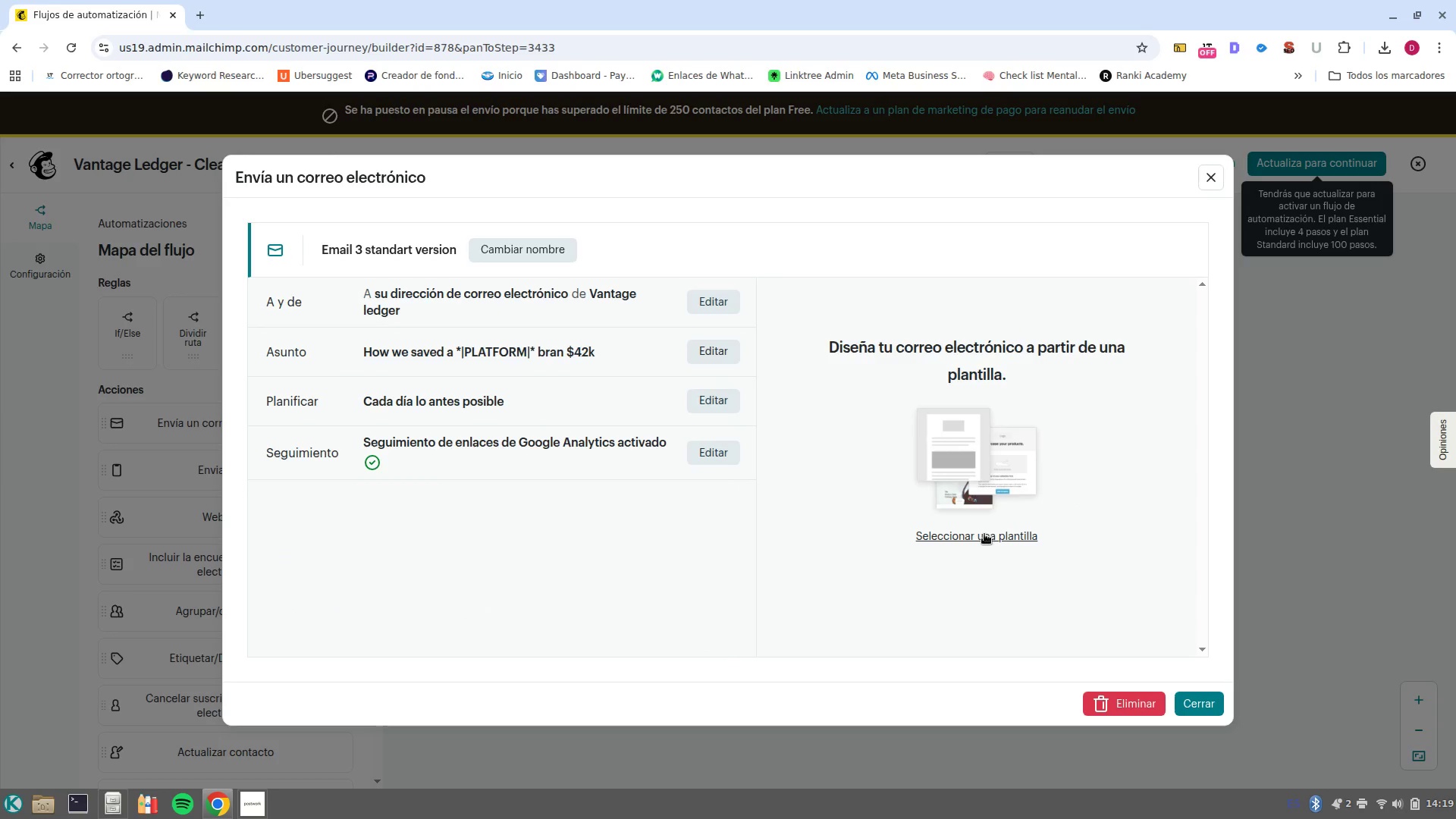 
left_click([987, 539])
 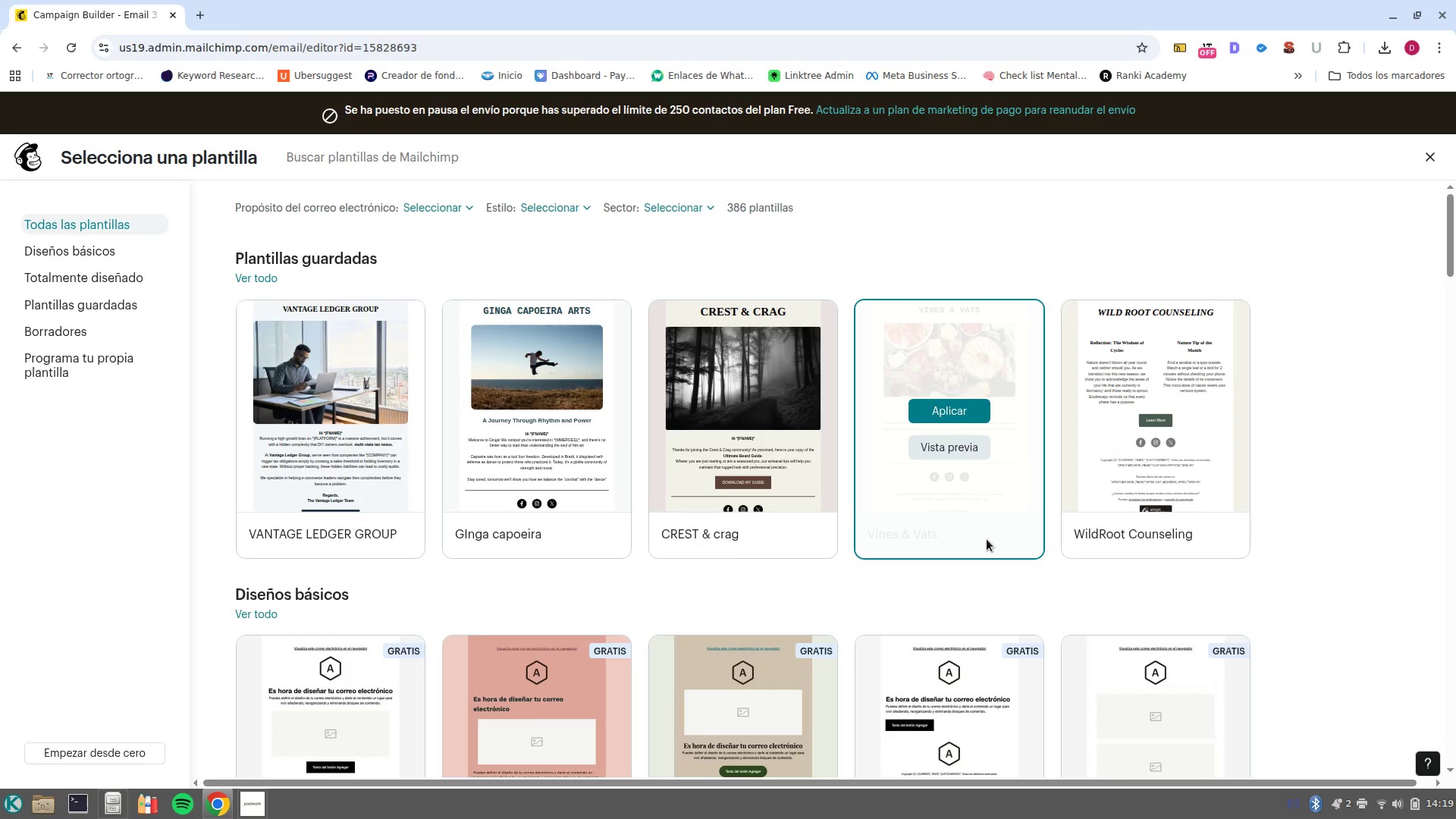 
wait(13.49)
 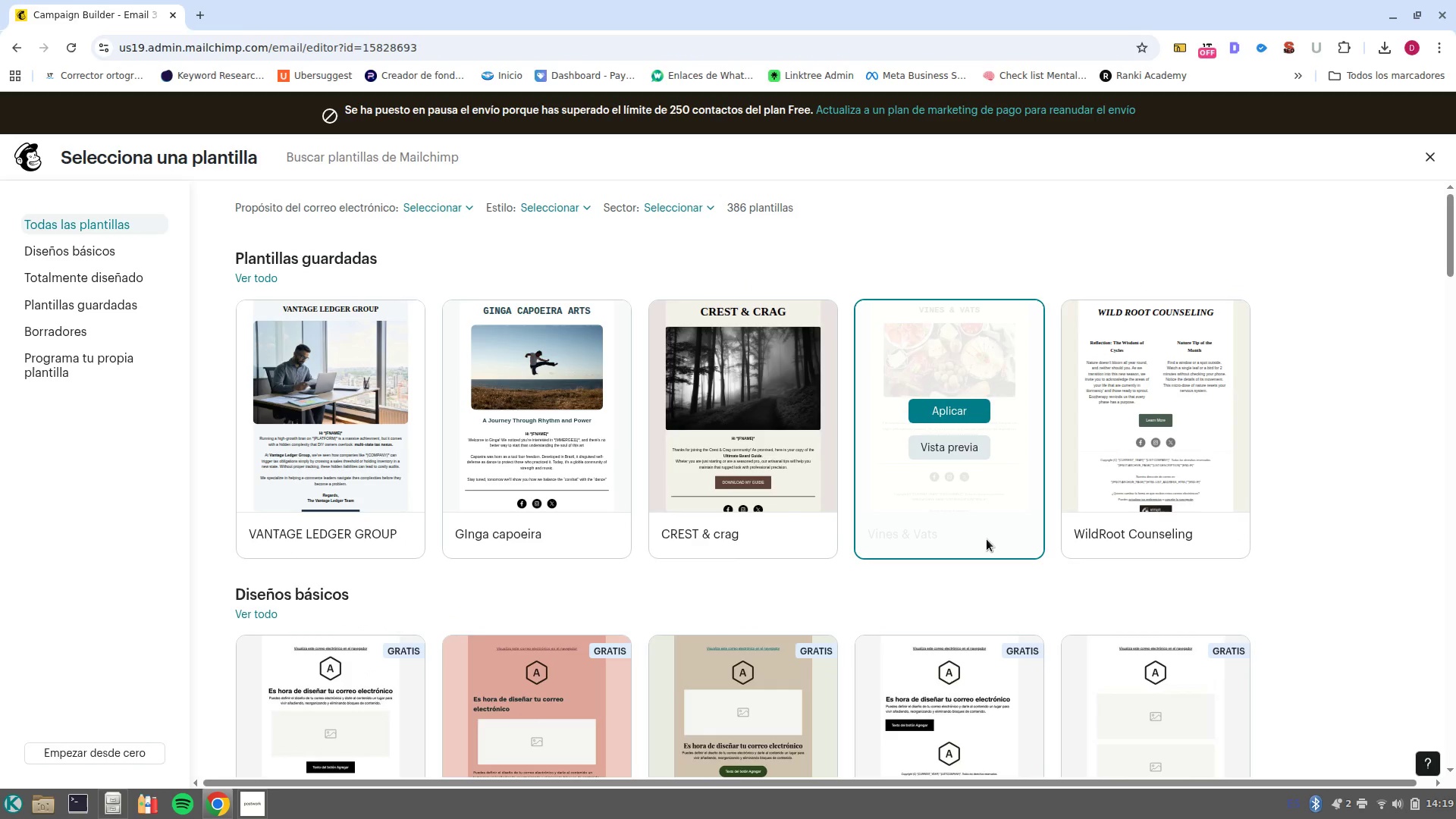 
left_click([344, 415])
 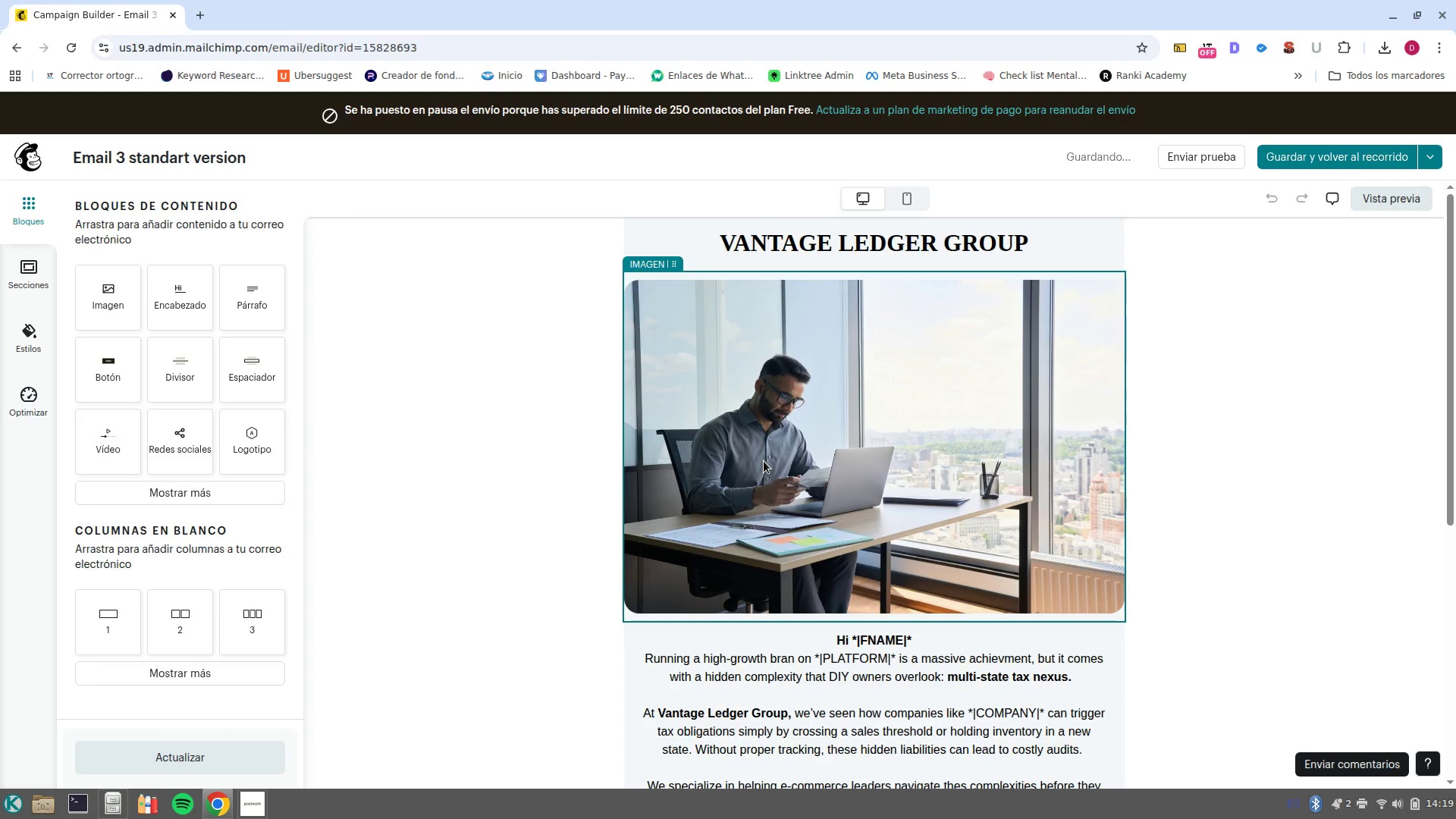 
wait(7.83)
 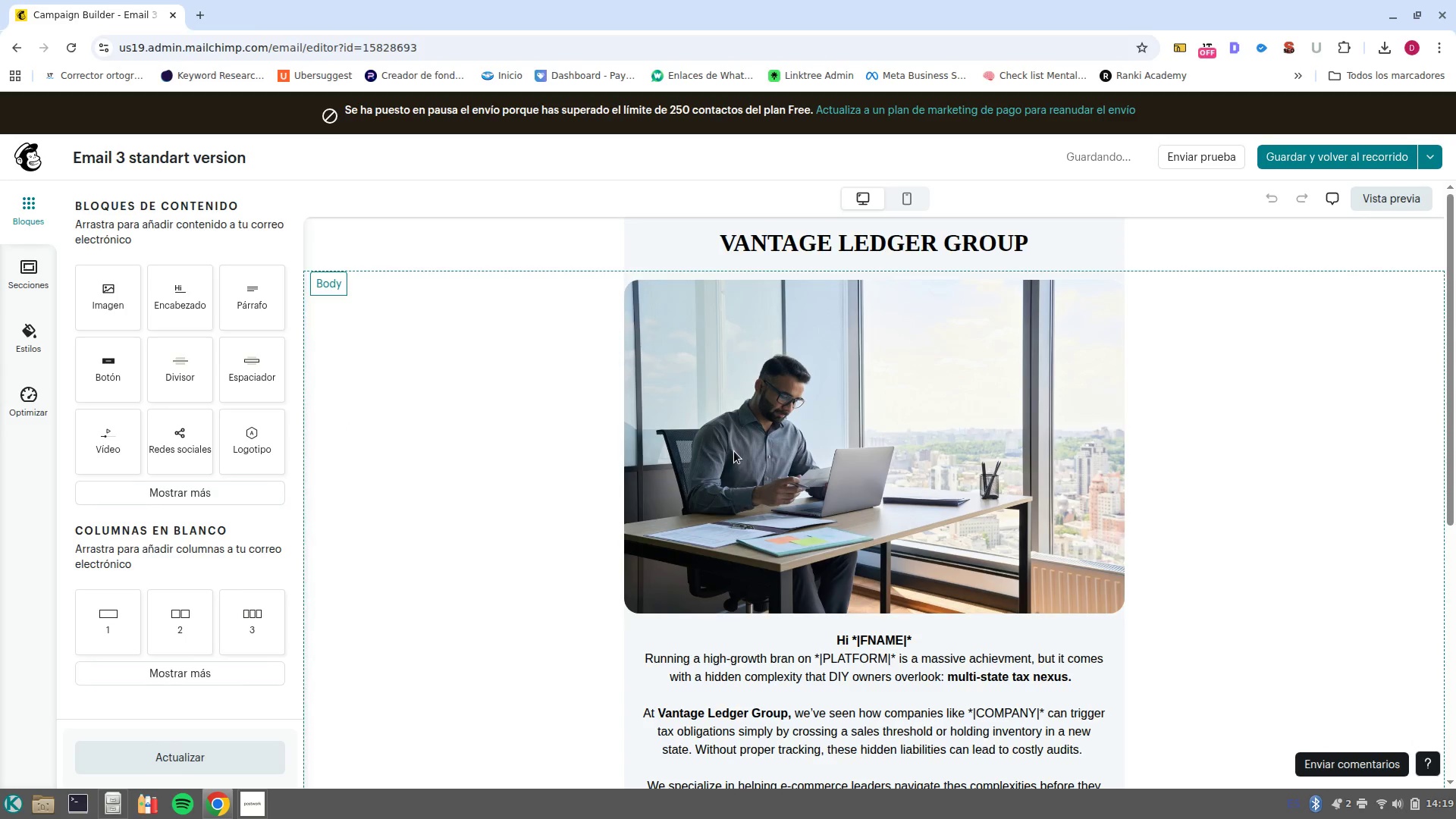 
left_click([764, 461])
 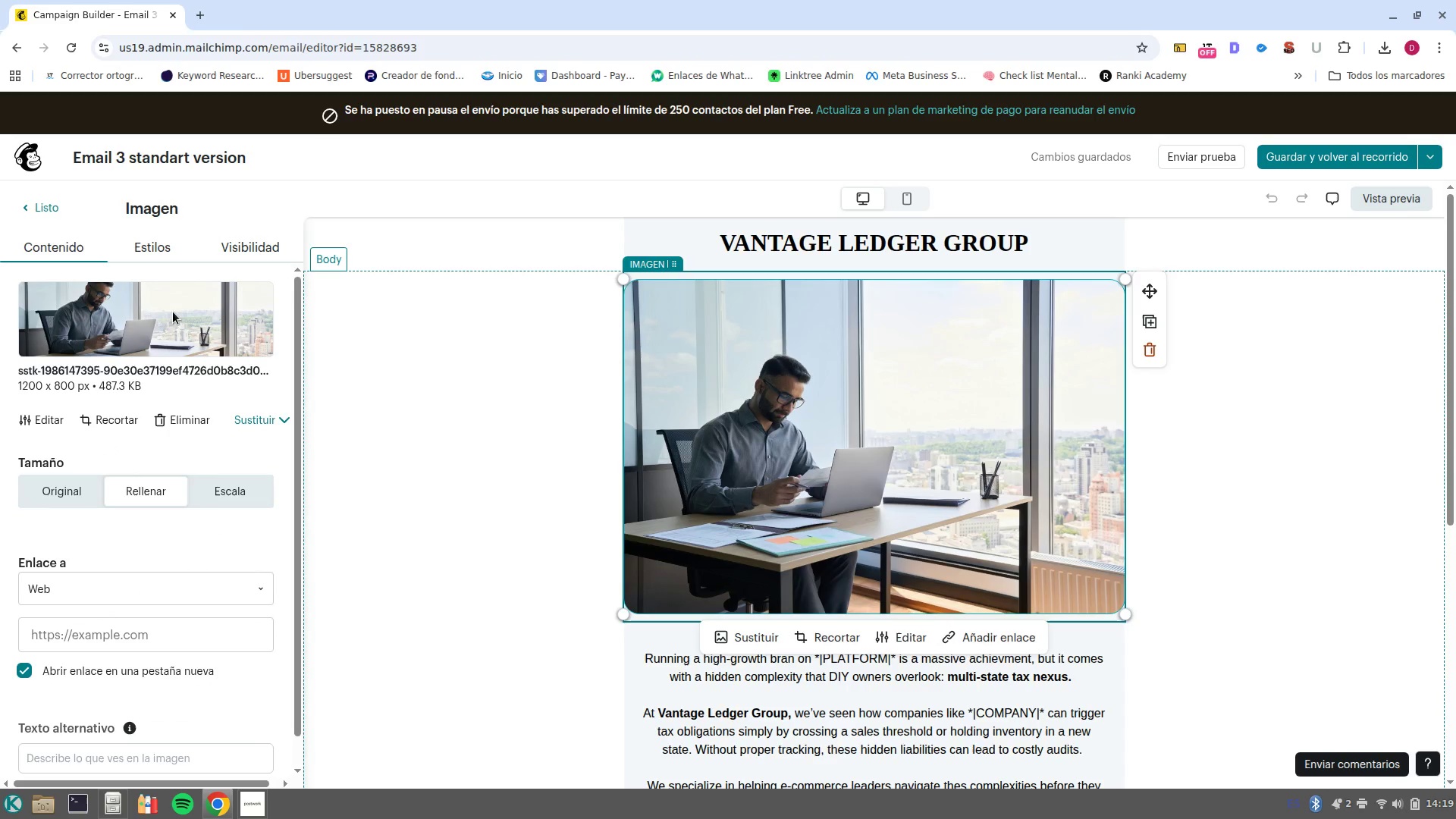 
left_click([180, 425])
 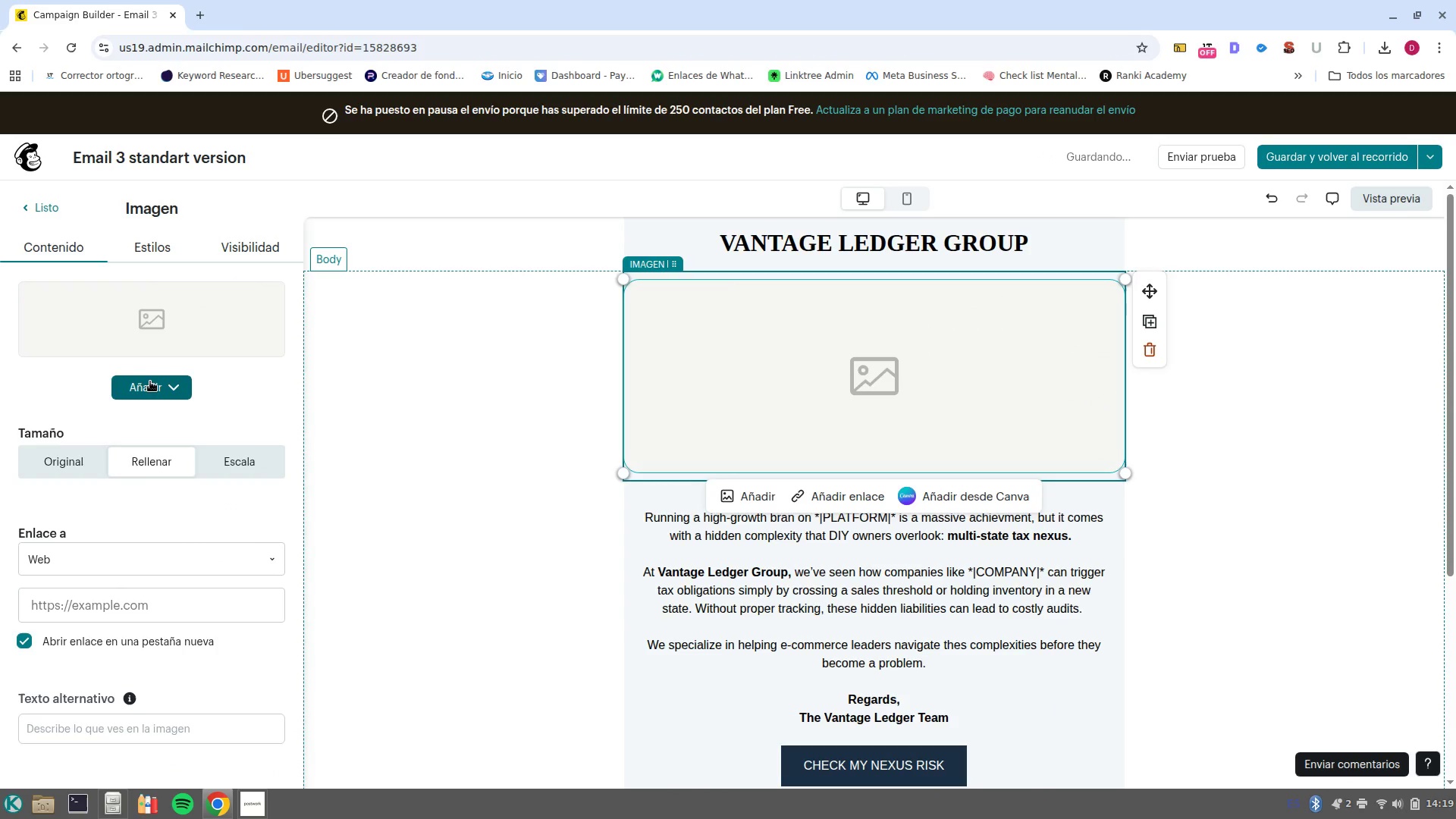 
left_click([140, 380])
 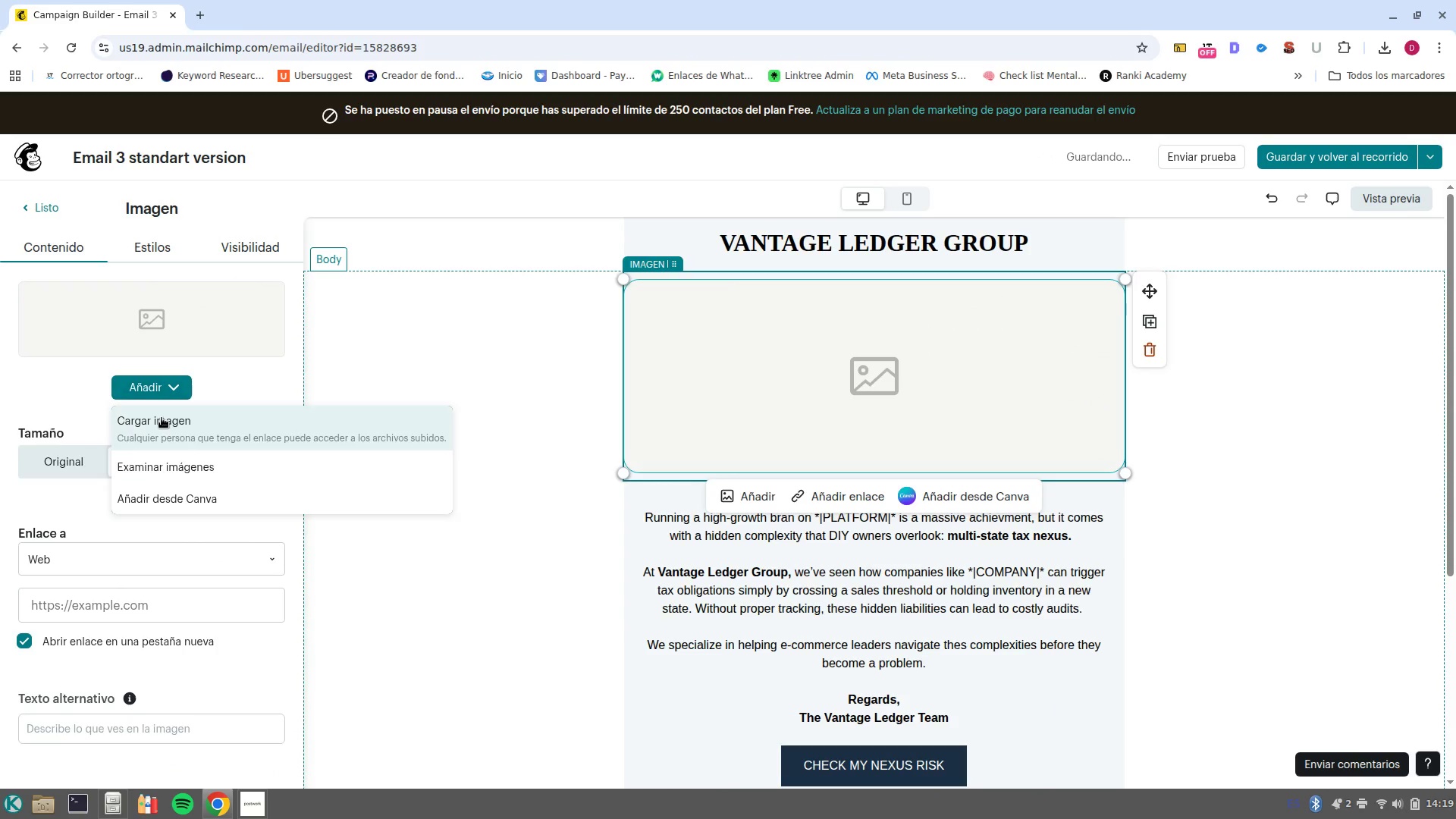 
left_click([162, 418])
 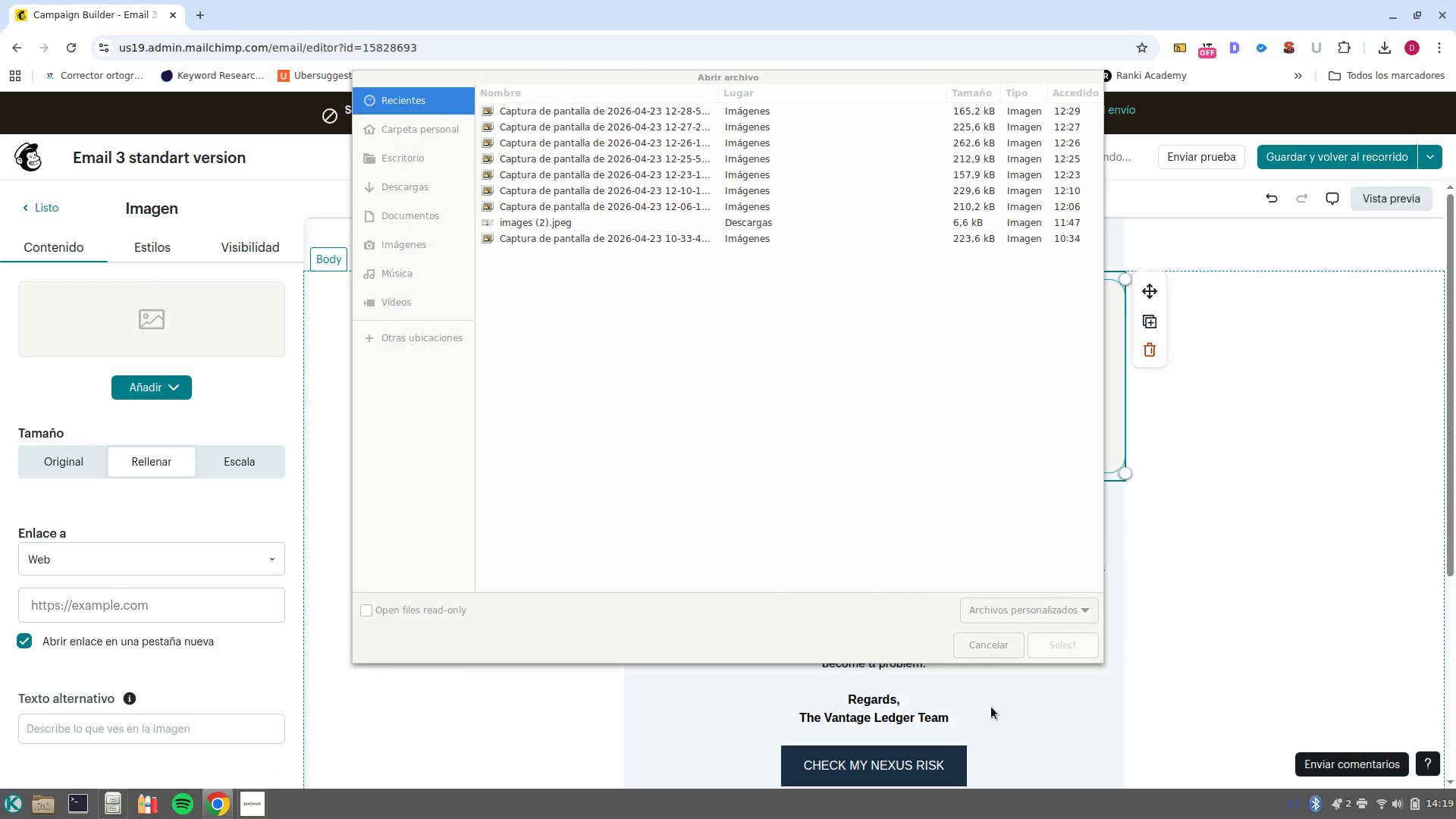 
left_click([988, 643])
 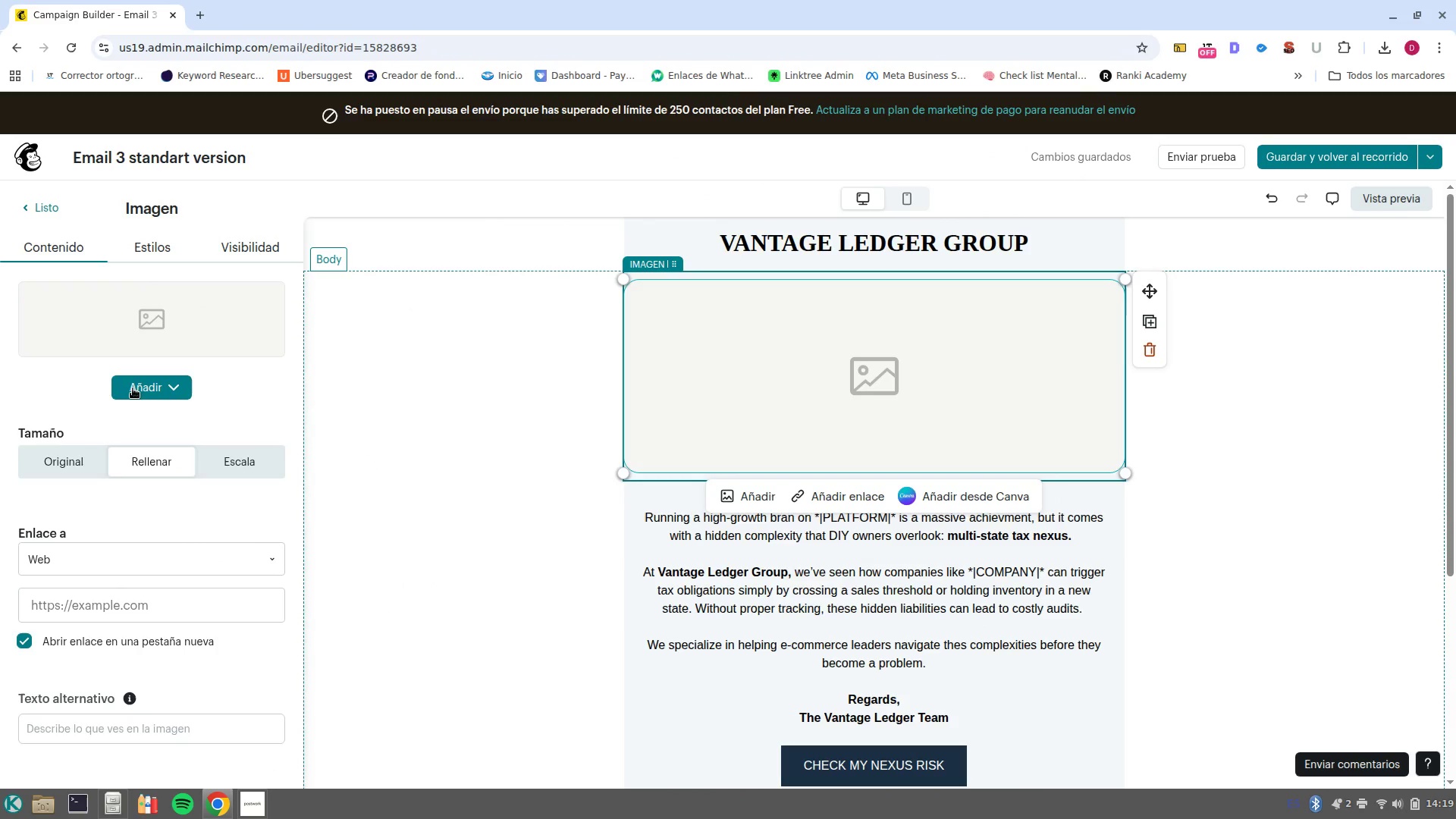 
left_click([131, 392])
 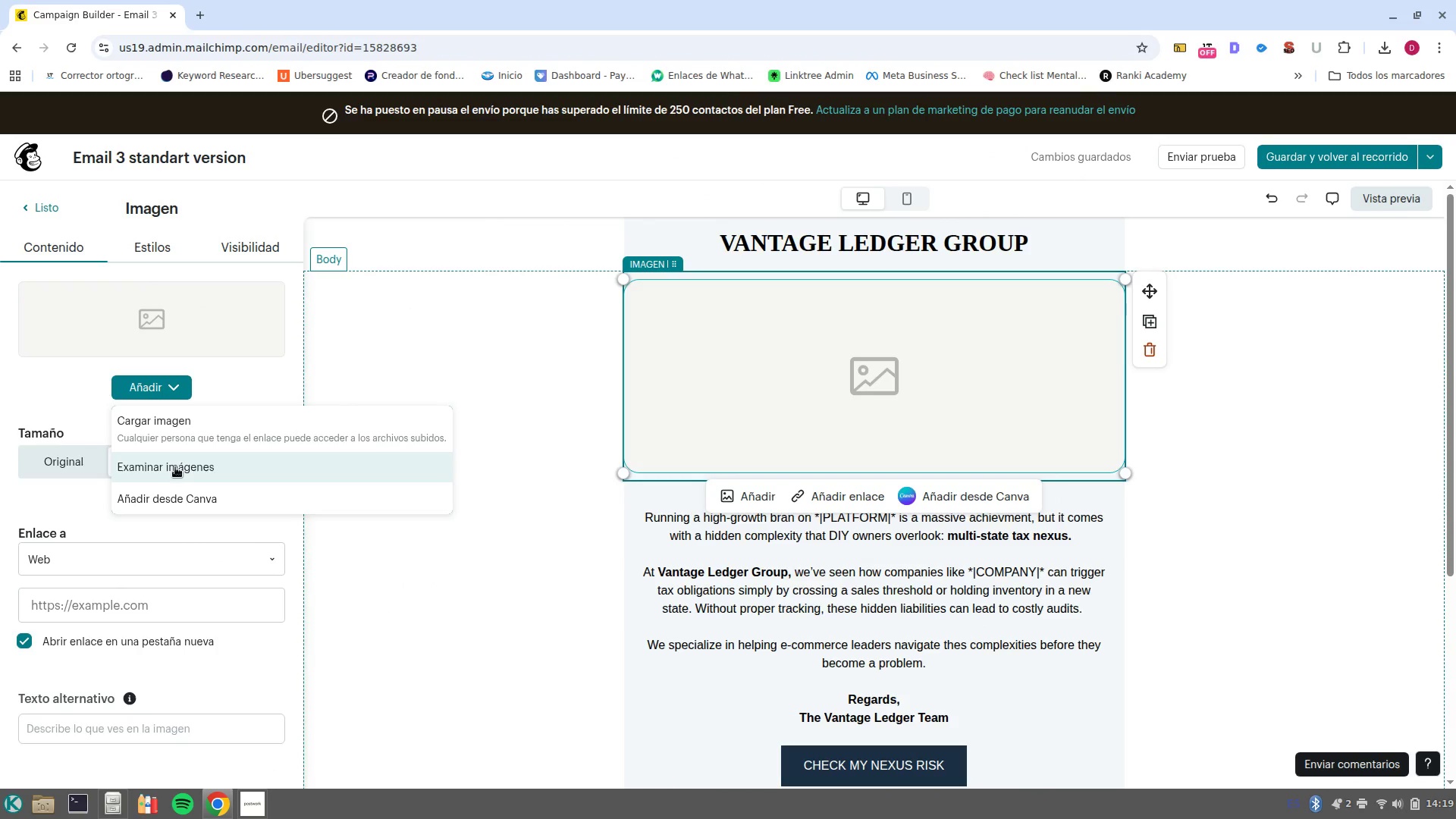 
left_click([177, 469])
 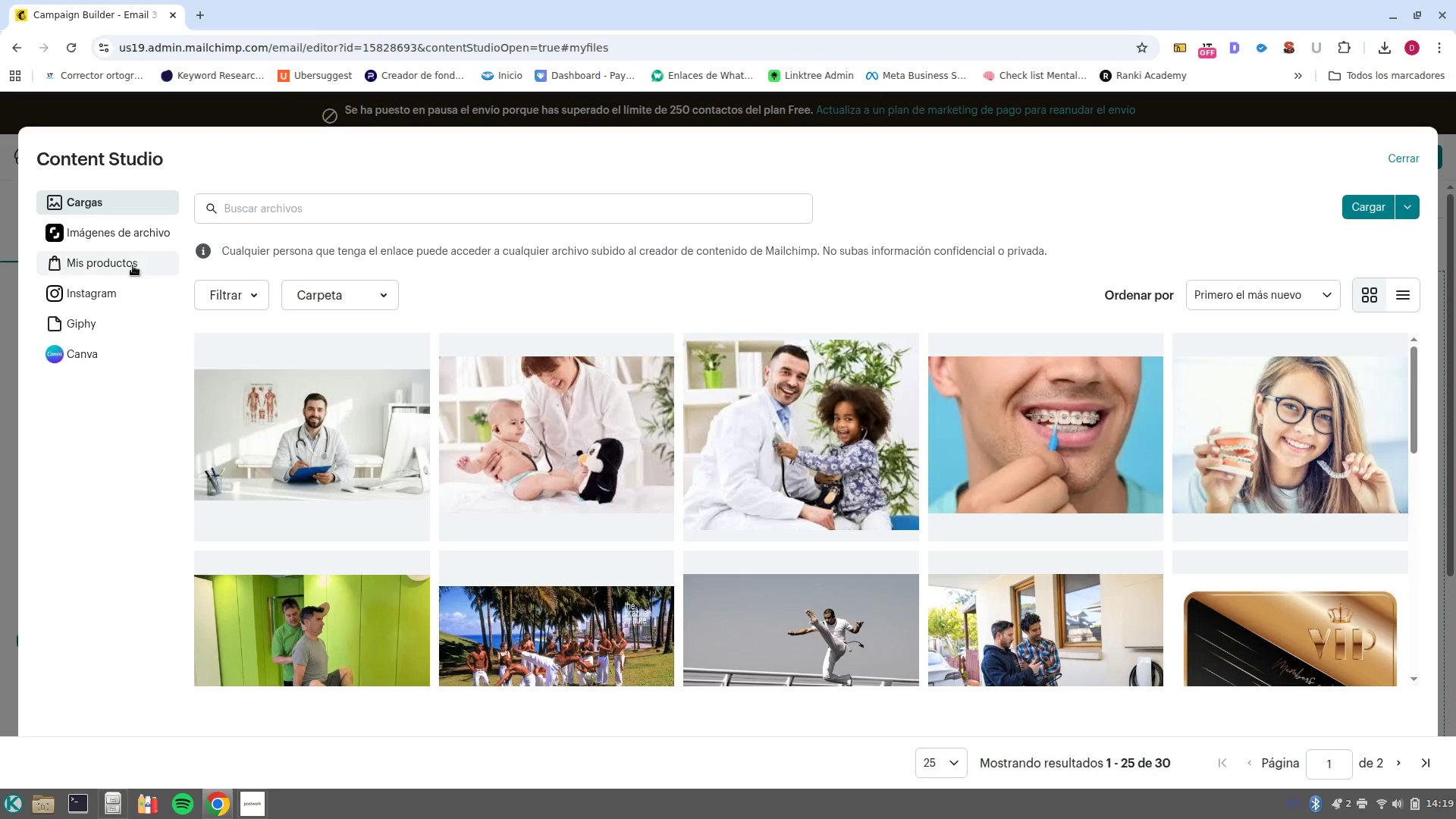 
left_click([66, 247])
 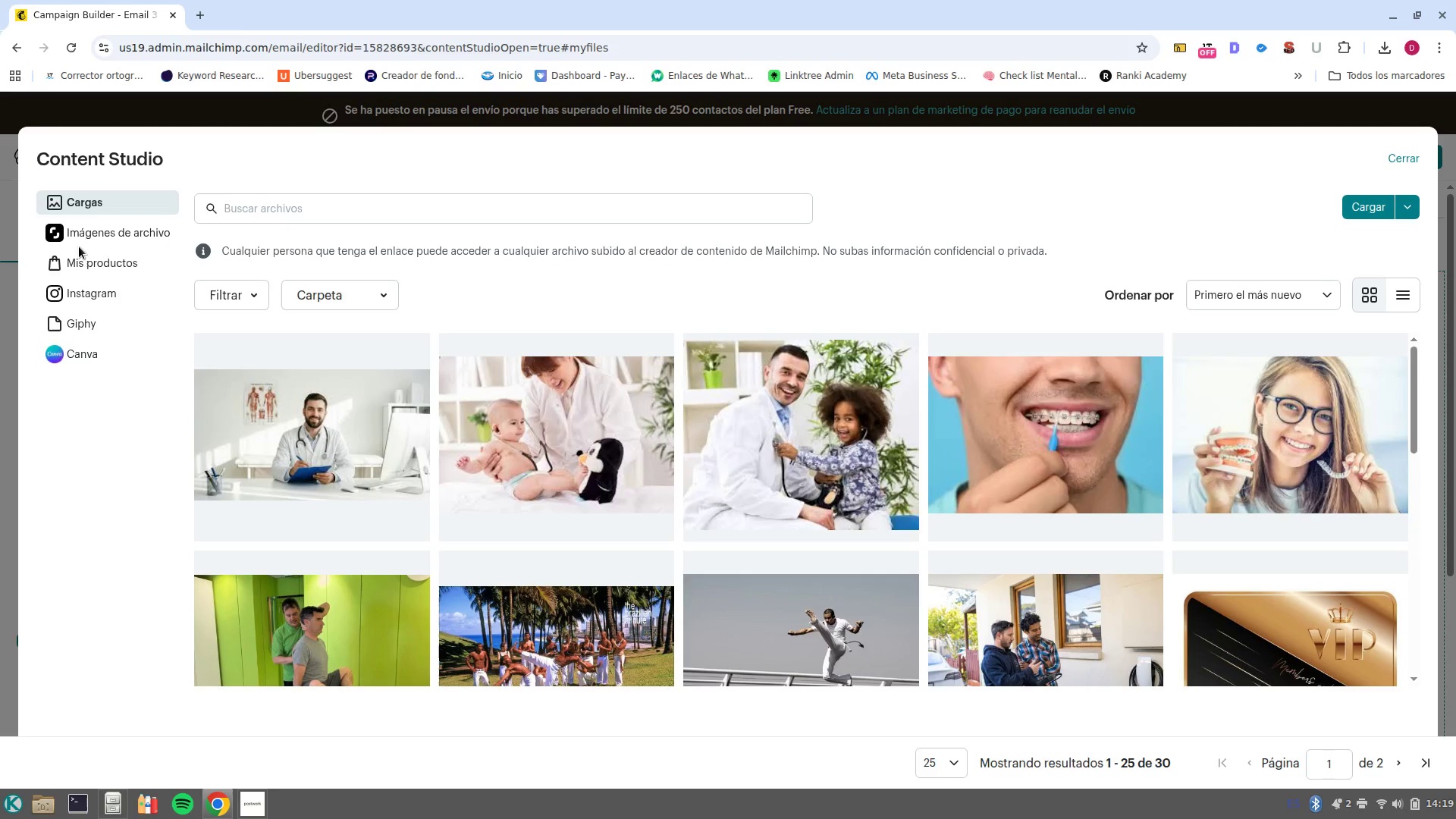 
left_click([79, 246])
 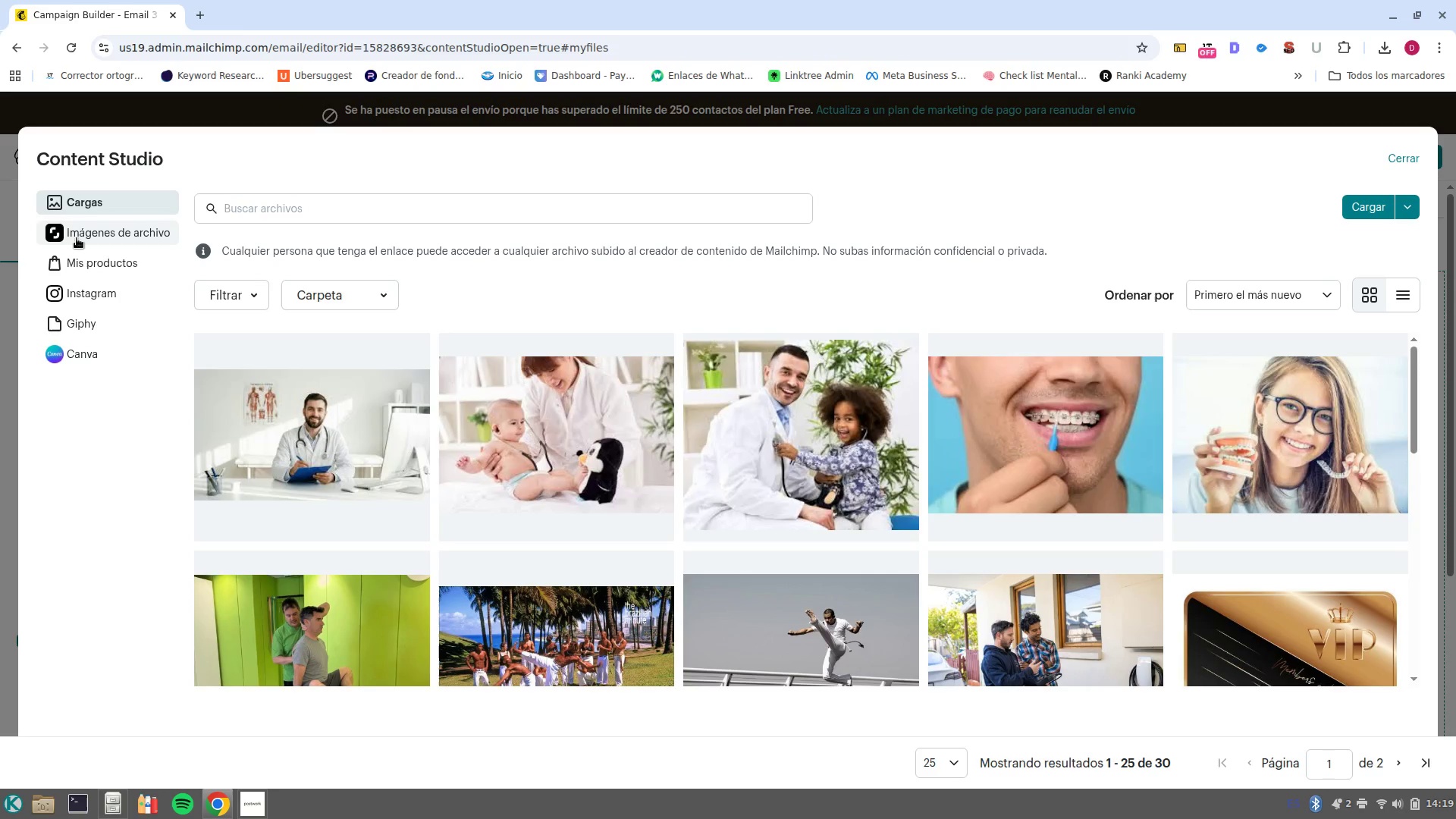 
left_click([77, 238])
 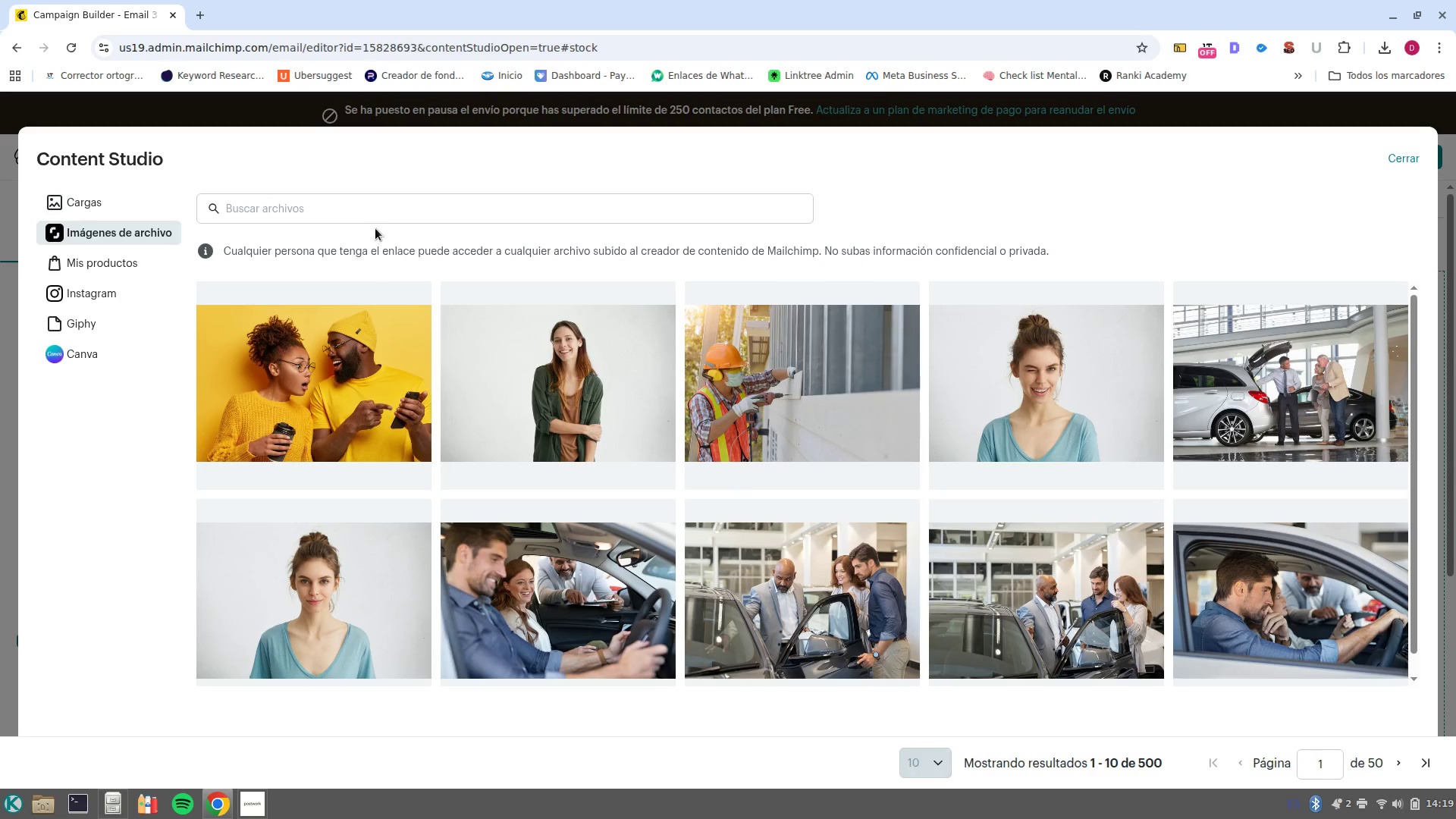 
left_click([388, 212])
 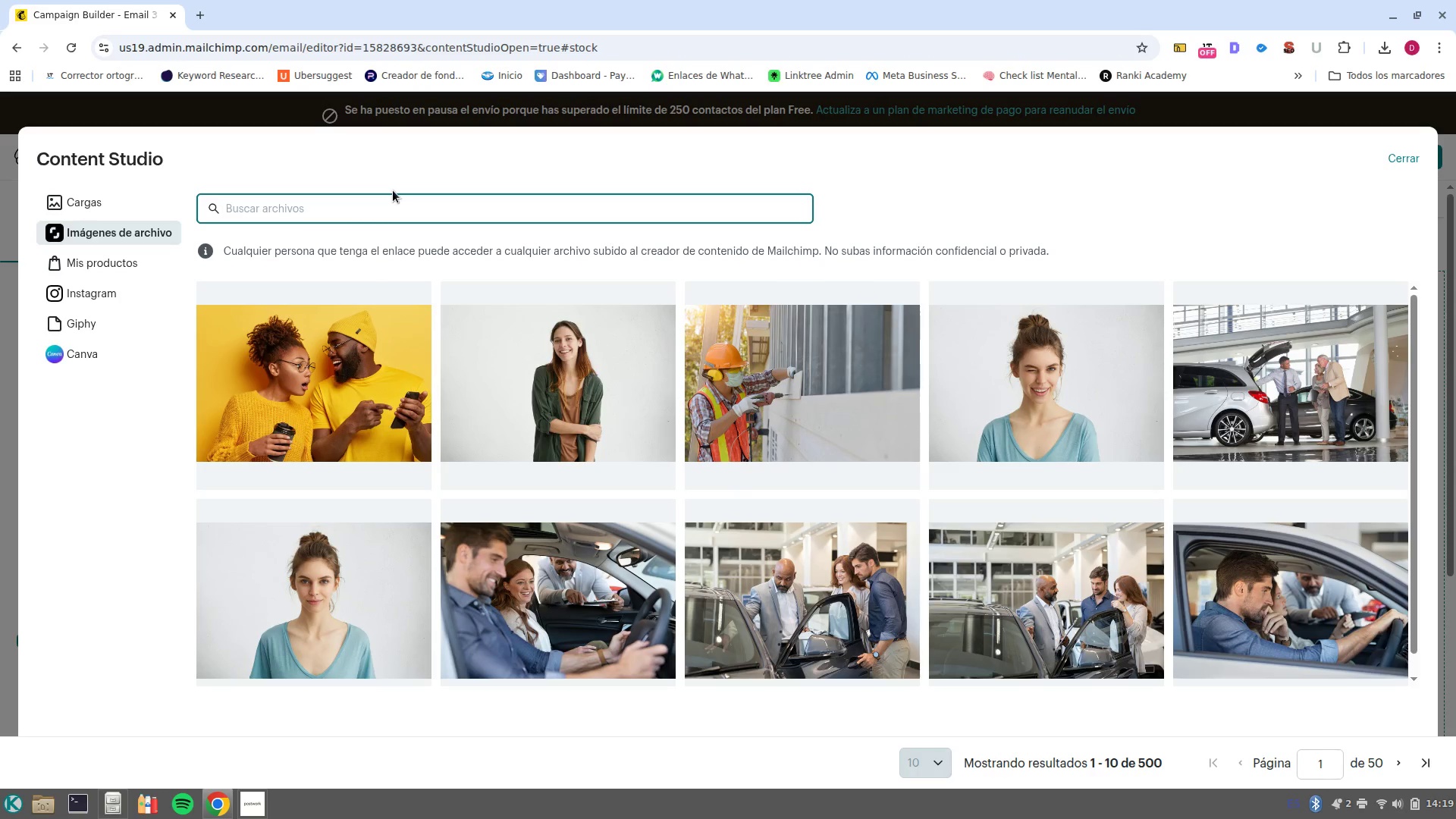 
type(audit)
 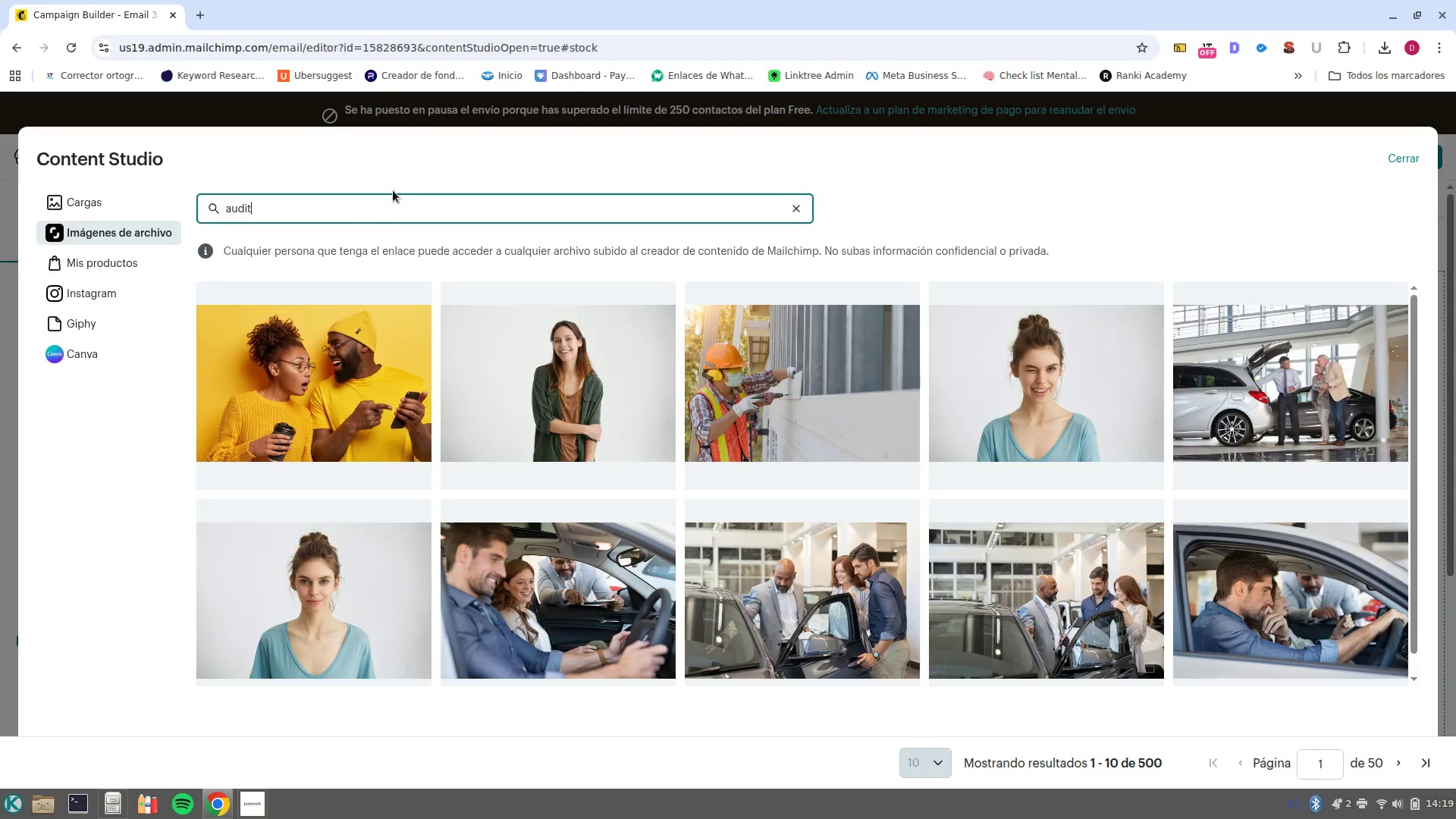 
key(Enter)